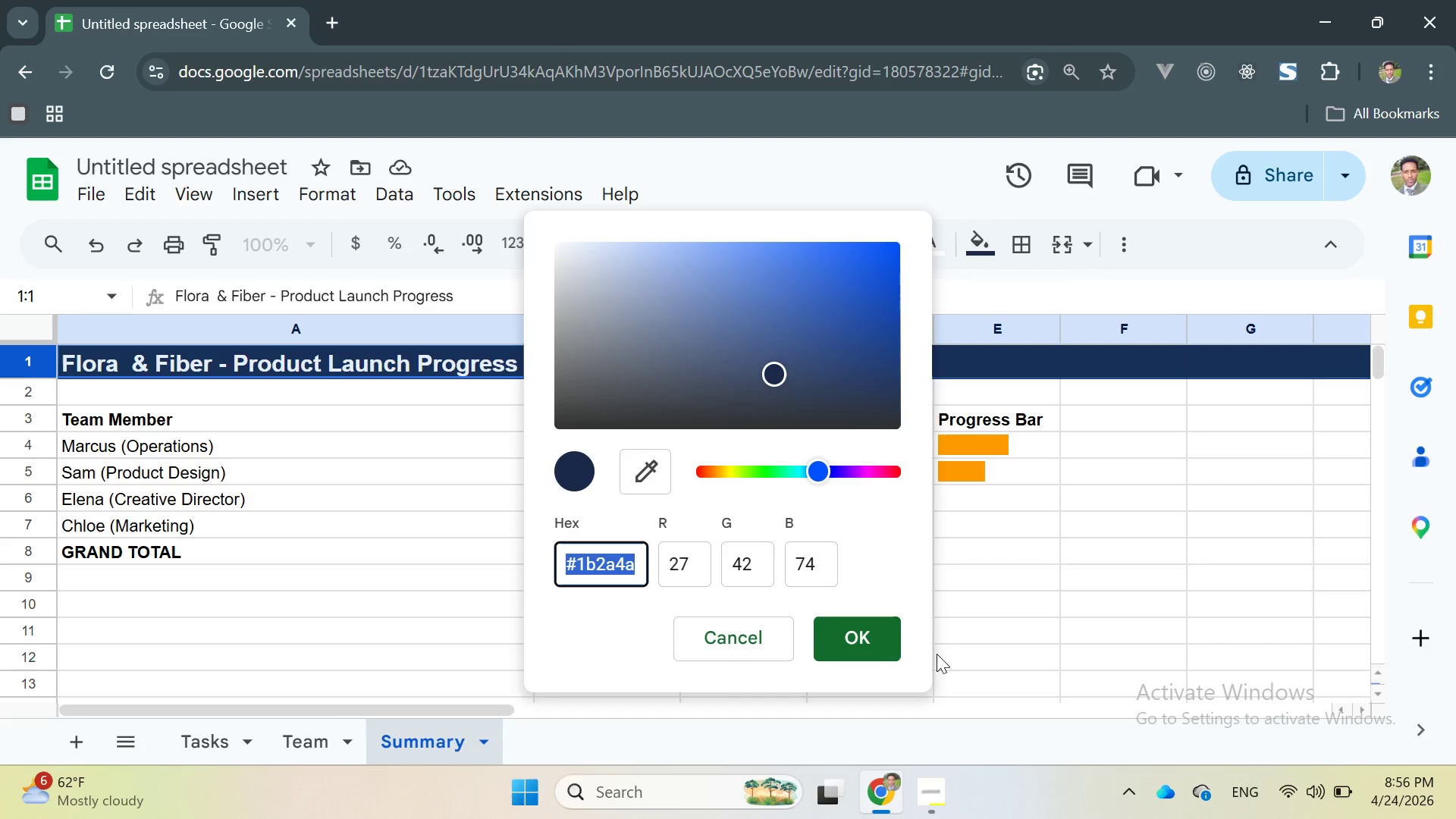 
wait(7.02)
 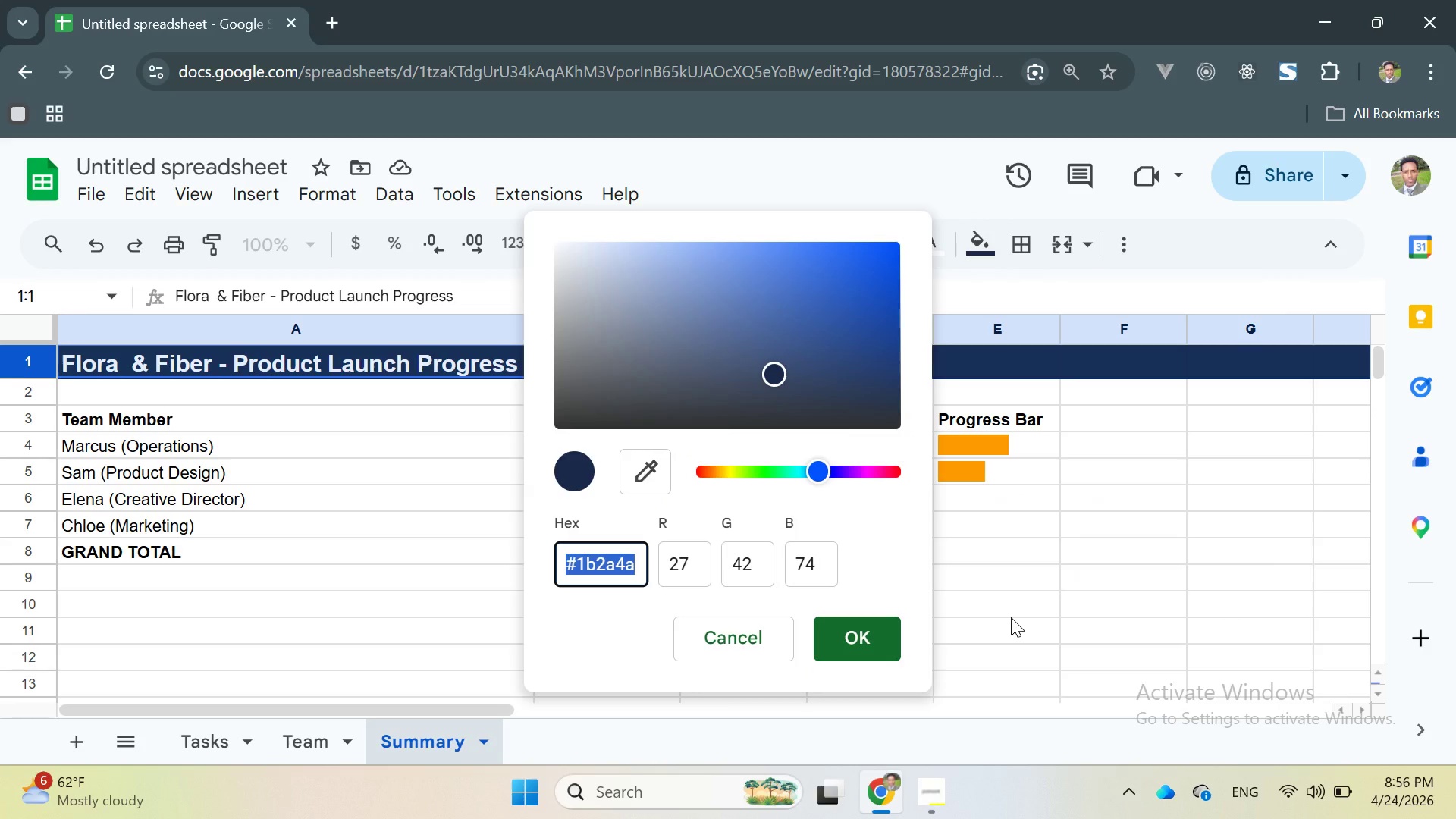 
left_click([744, 642])
 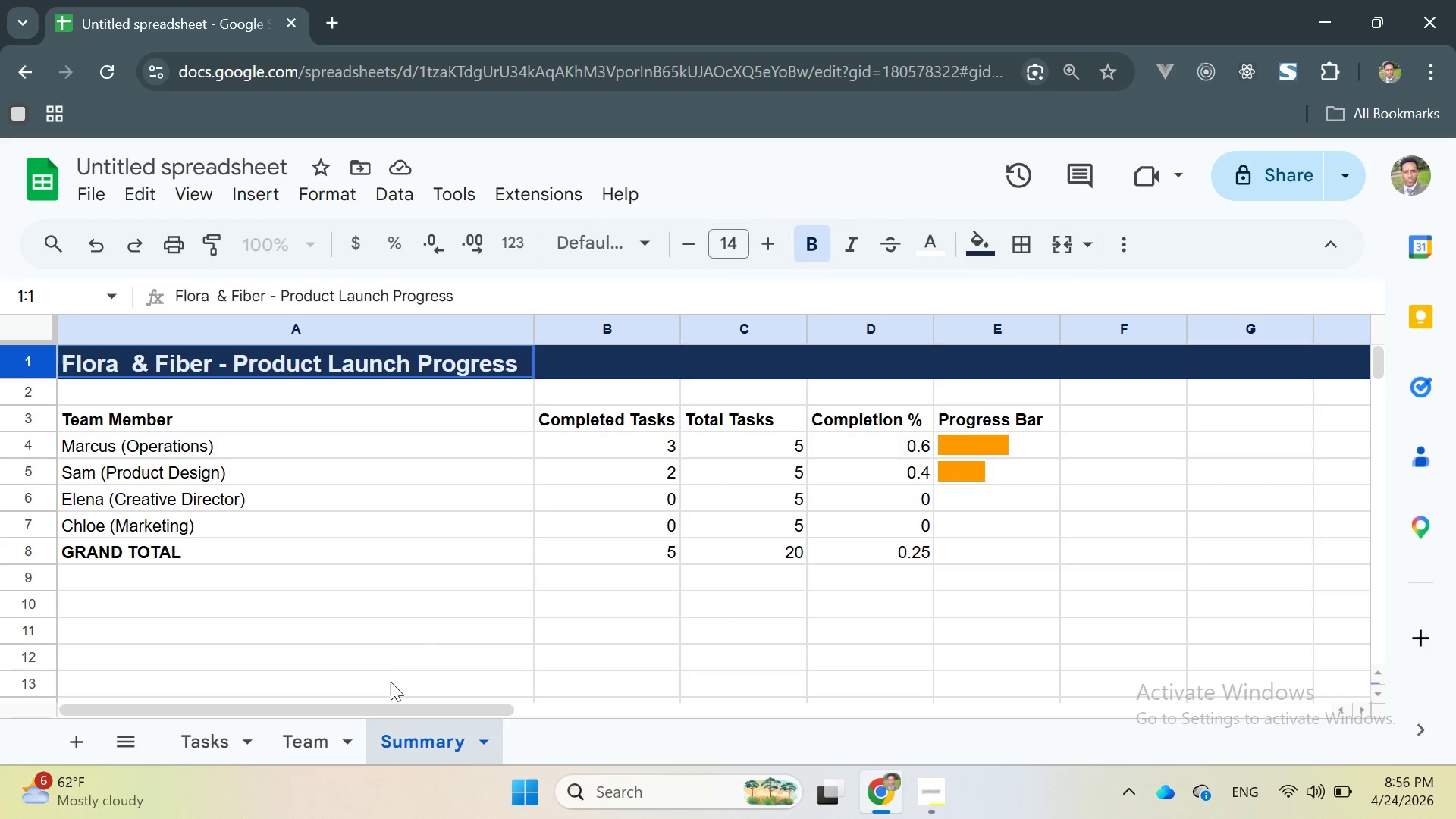 
left_click([405, 721])
 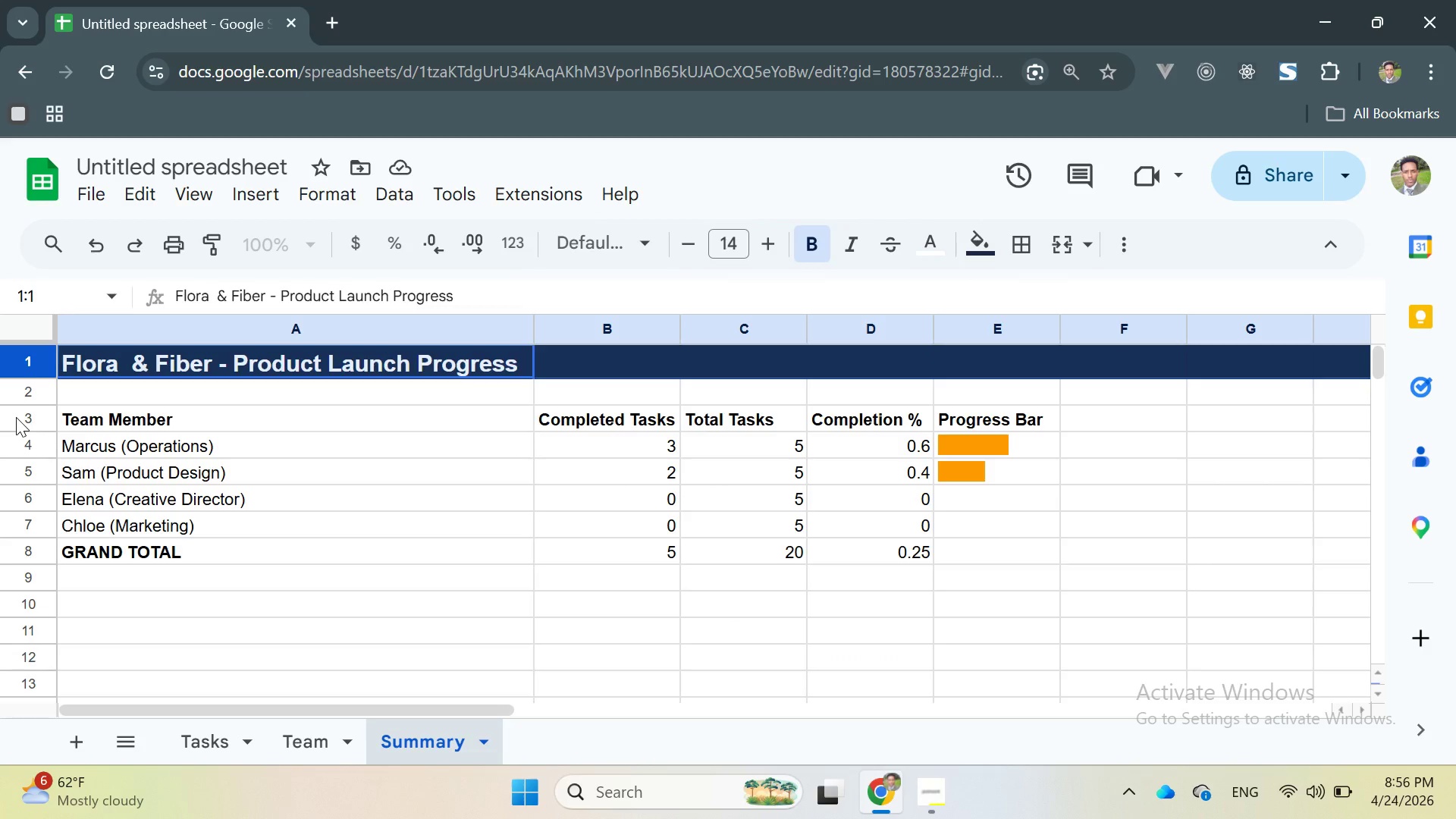 
double_click([16, 417])
 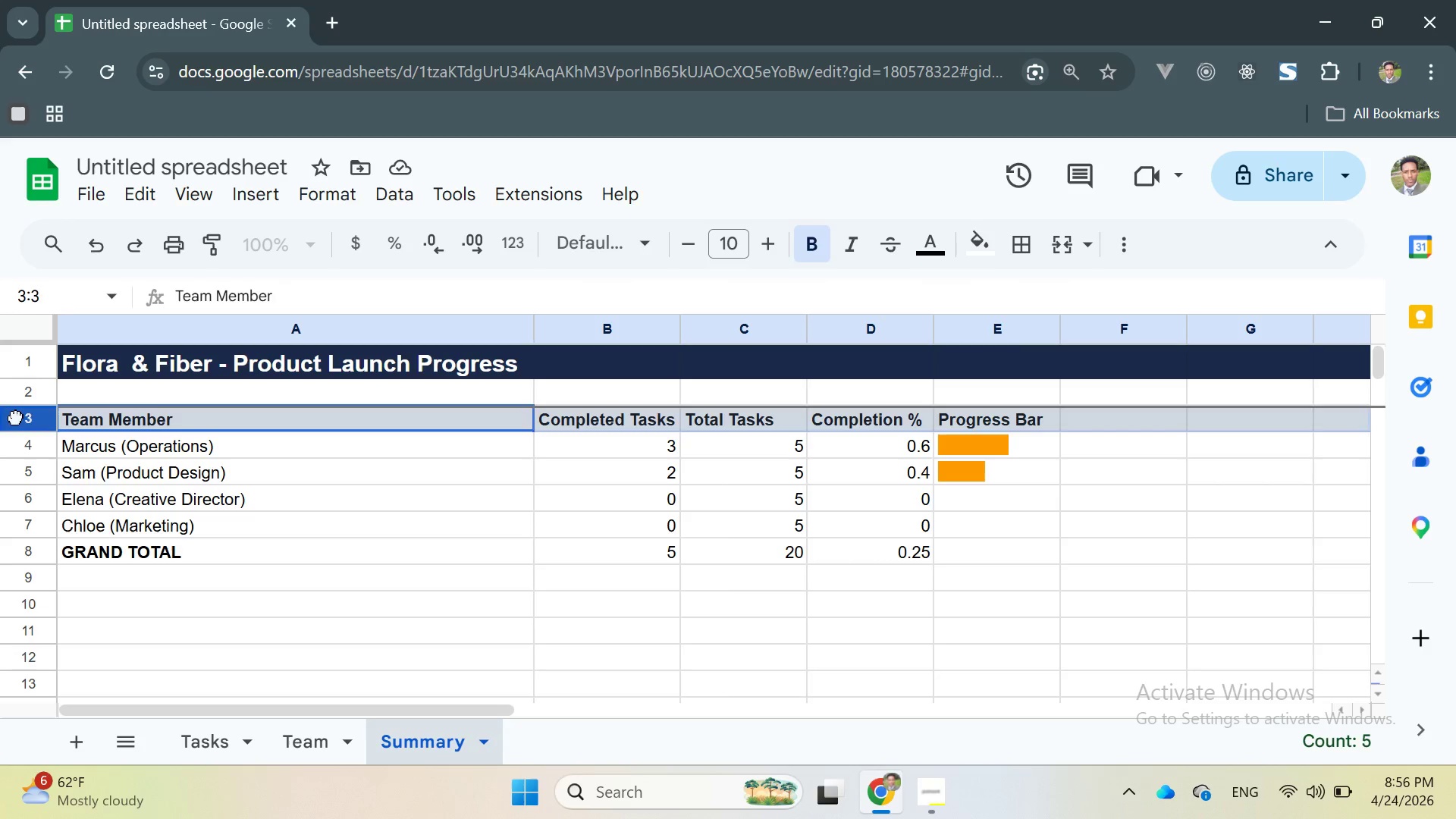 
triple_click([16, 417])
 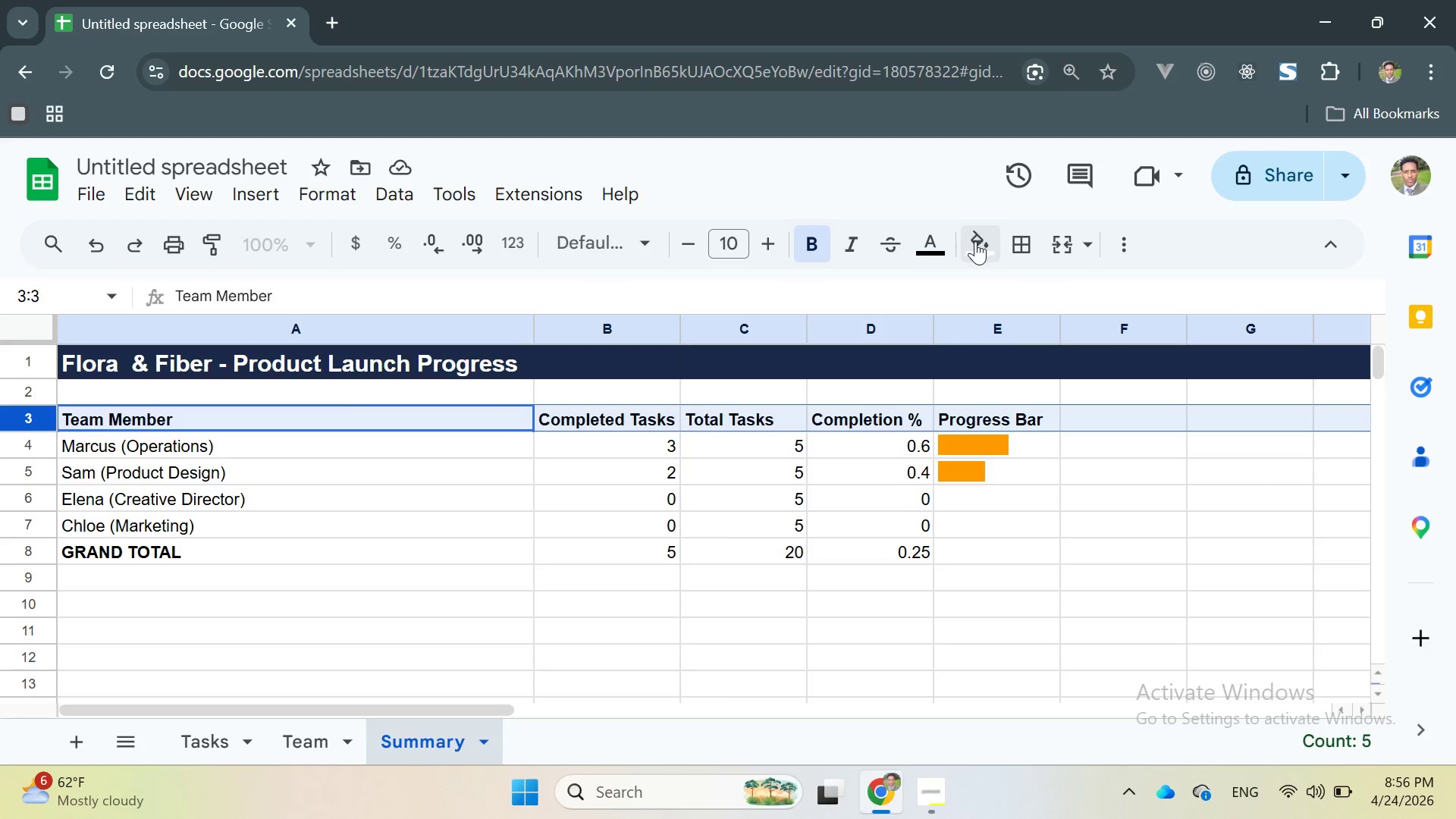 
left_click([974, 245])
 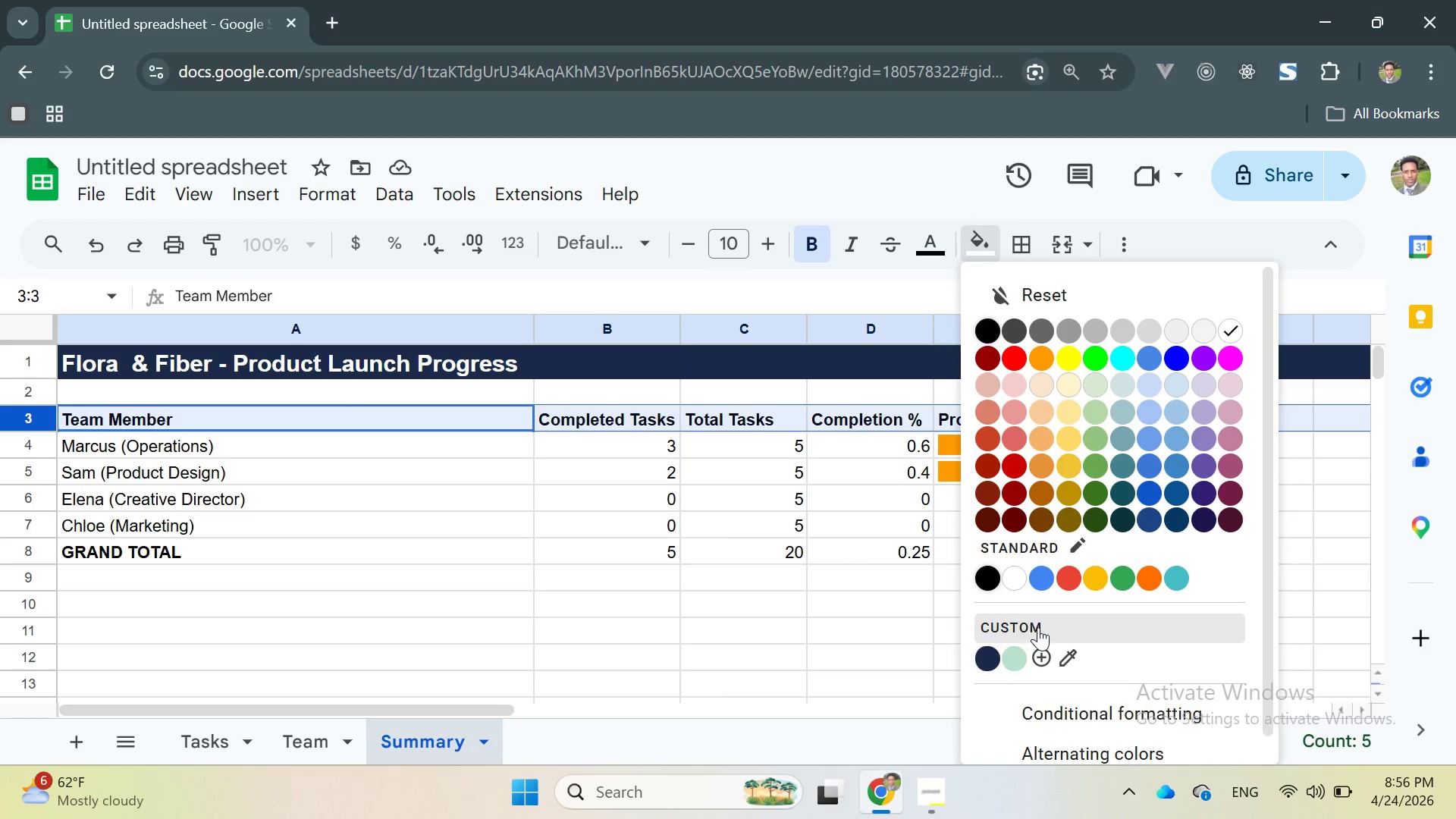 
left_click([1037, 626])
 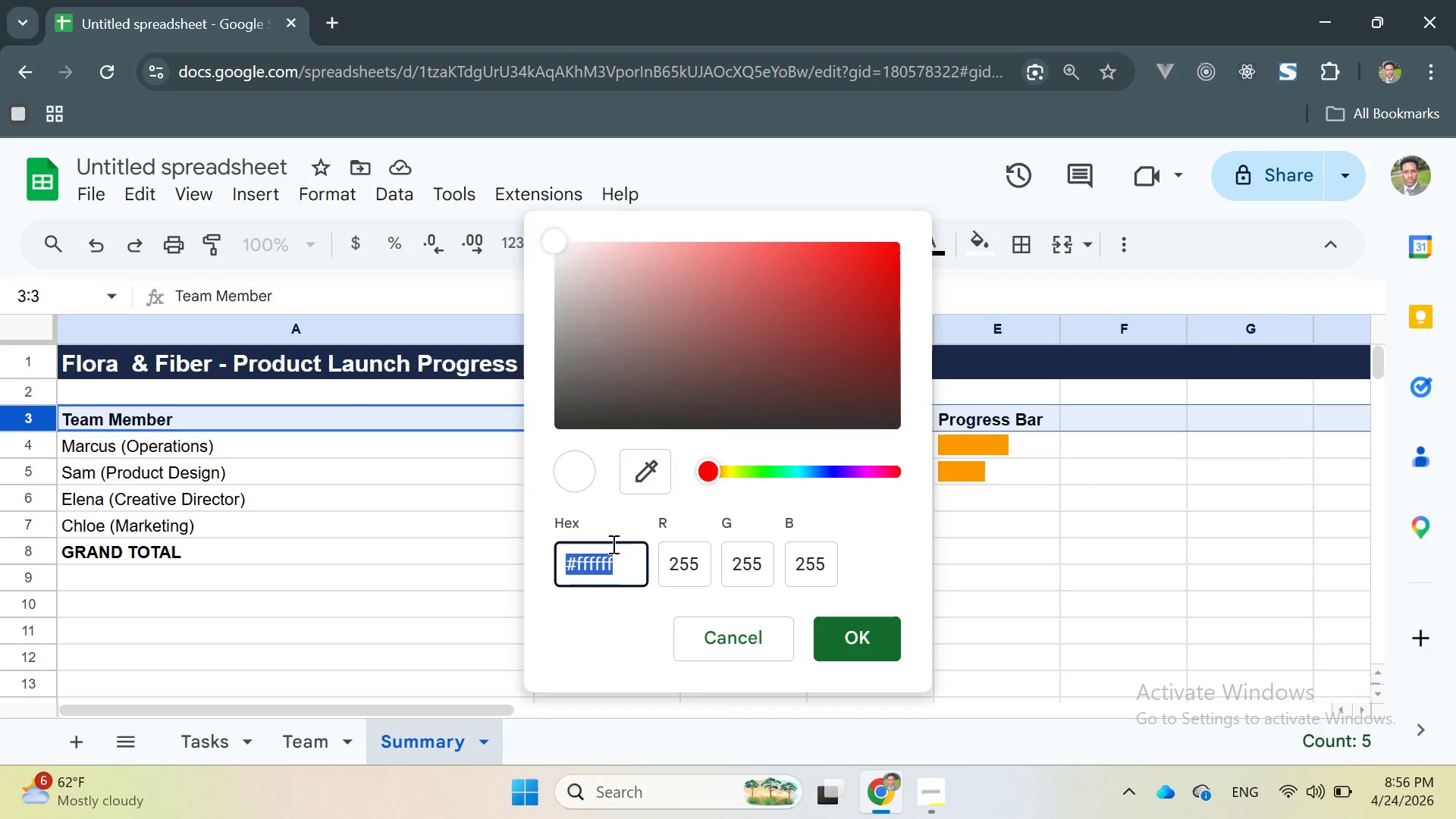 
key(ArrowRight)
 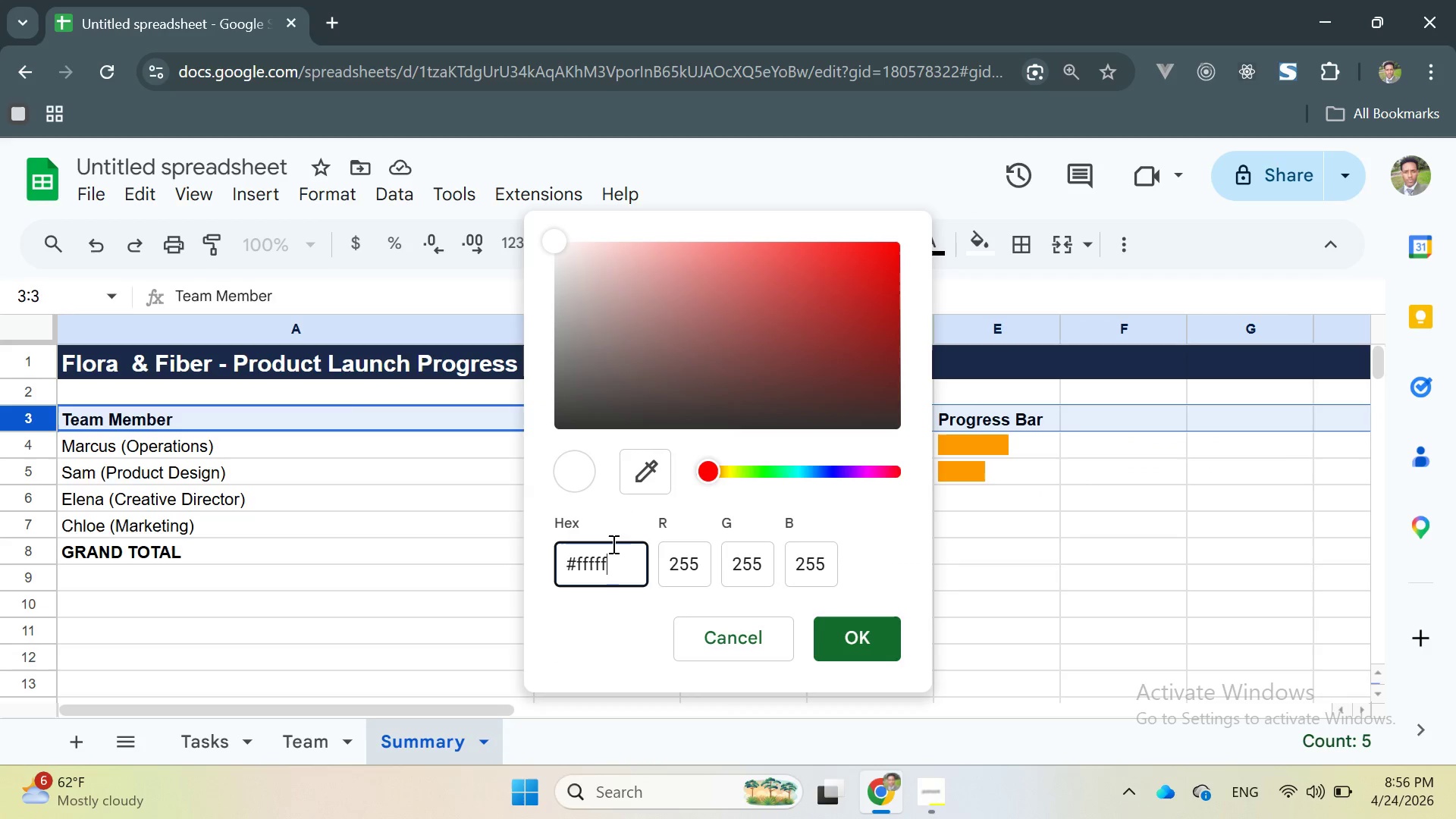 
key(Backspace)
key(Backspace)
key(Backspace)
key(Backspace)
key(Backspace)
key(Backspace)
type(1B2A4A)
 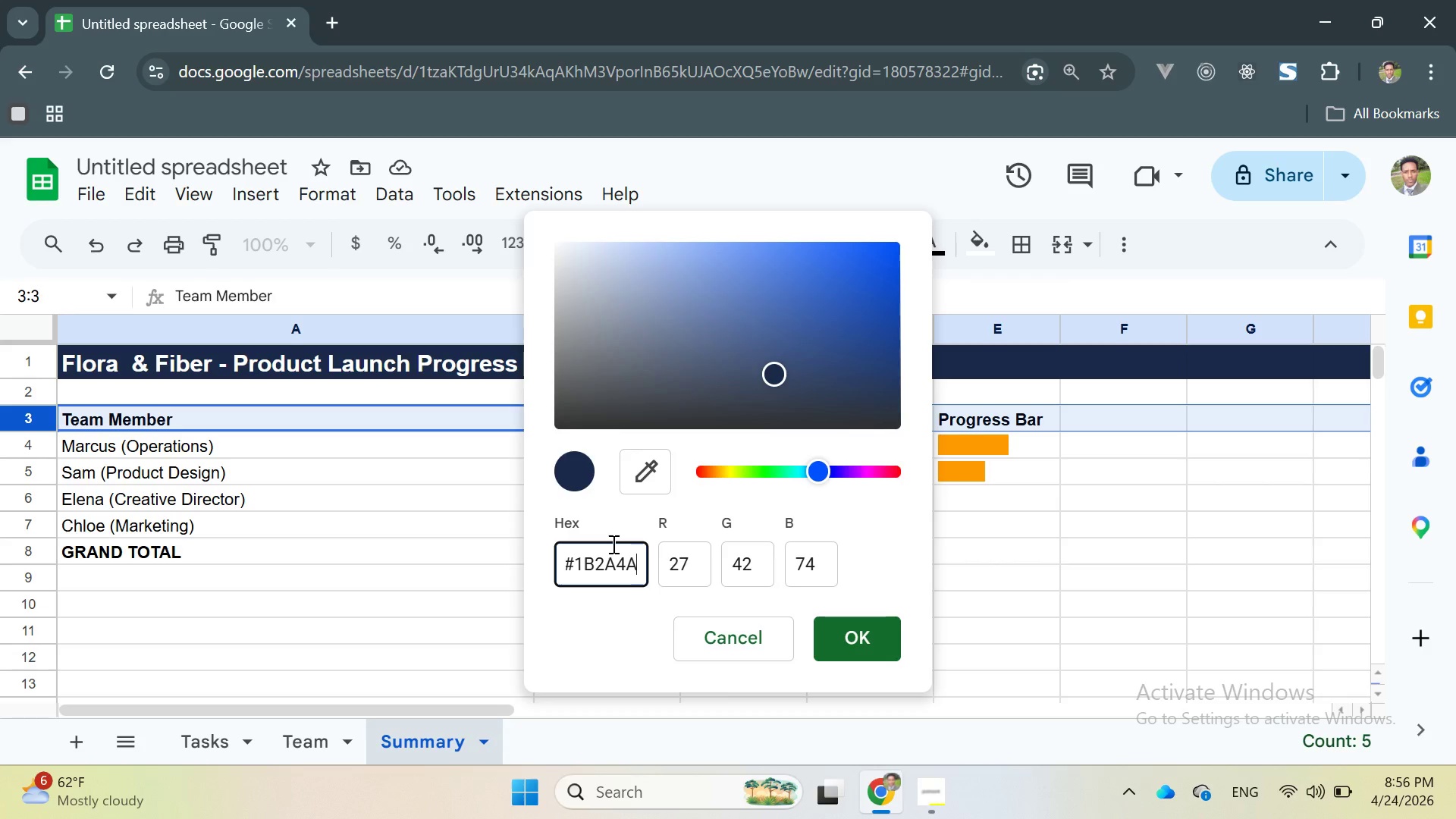 
key(Enter)
 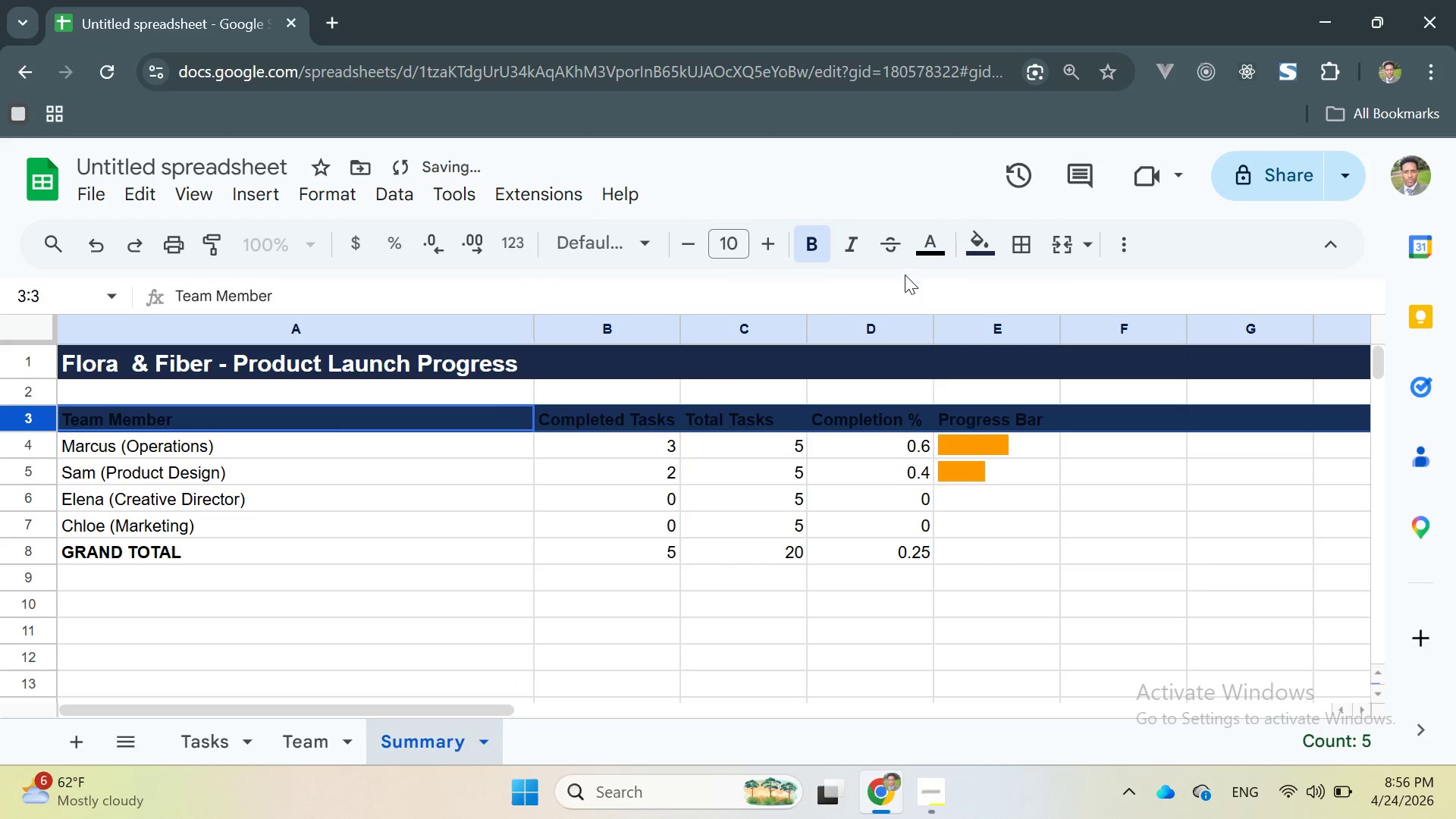 
left_click([920, 257])
 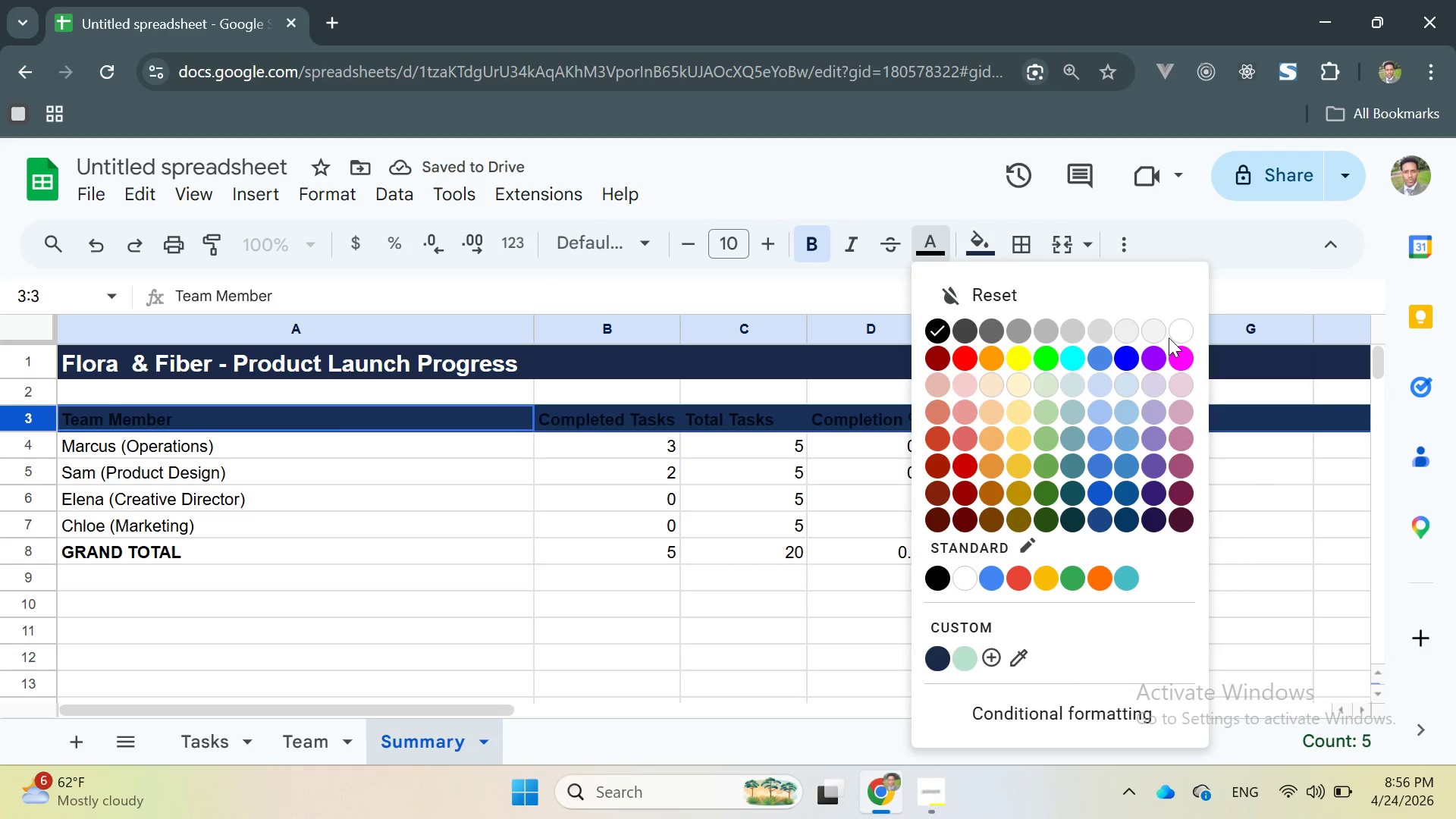 
left_click([1179, 330])
 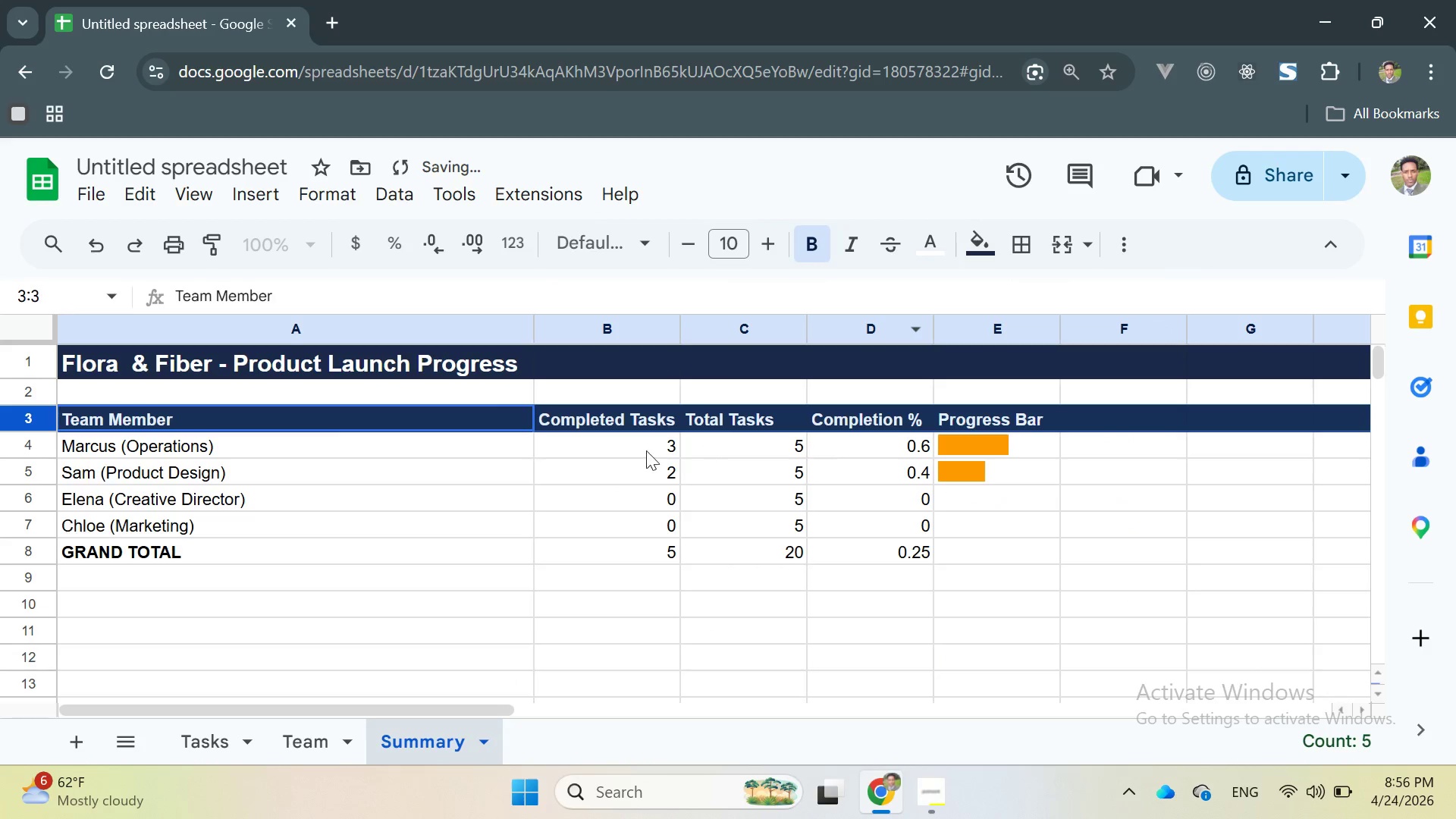 
left_click([548, 478])
 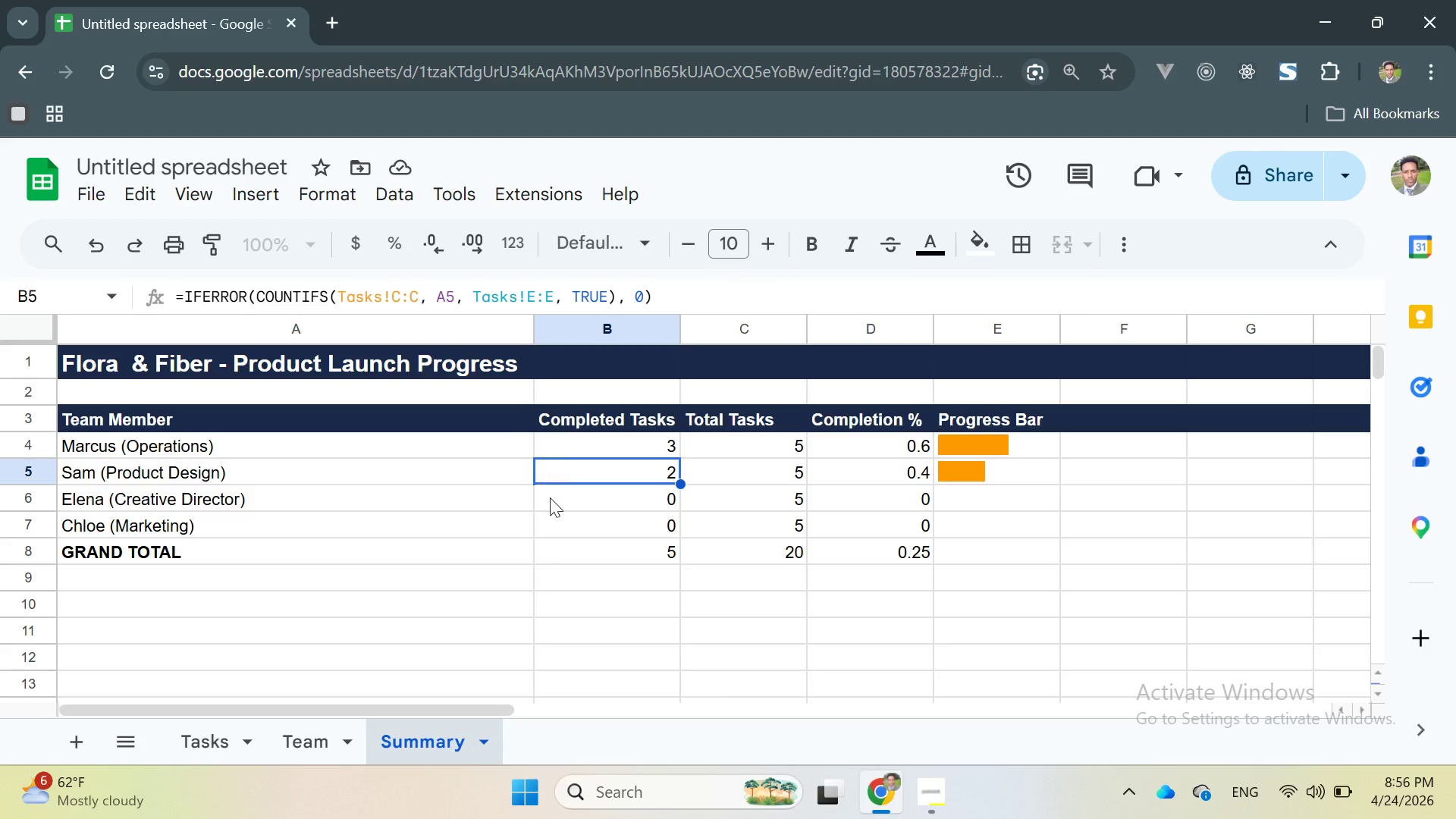 
left_click([937, 791])